 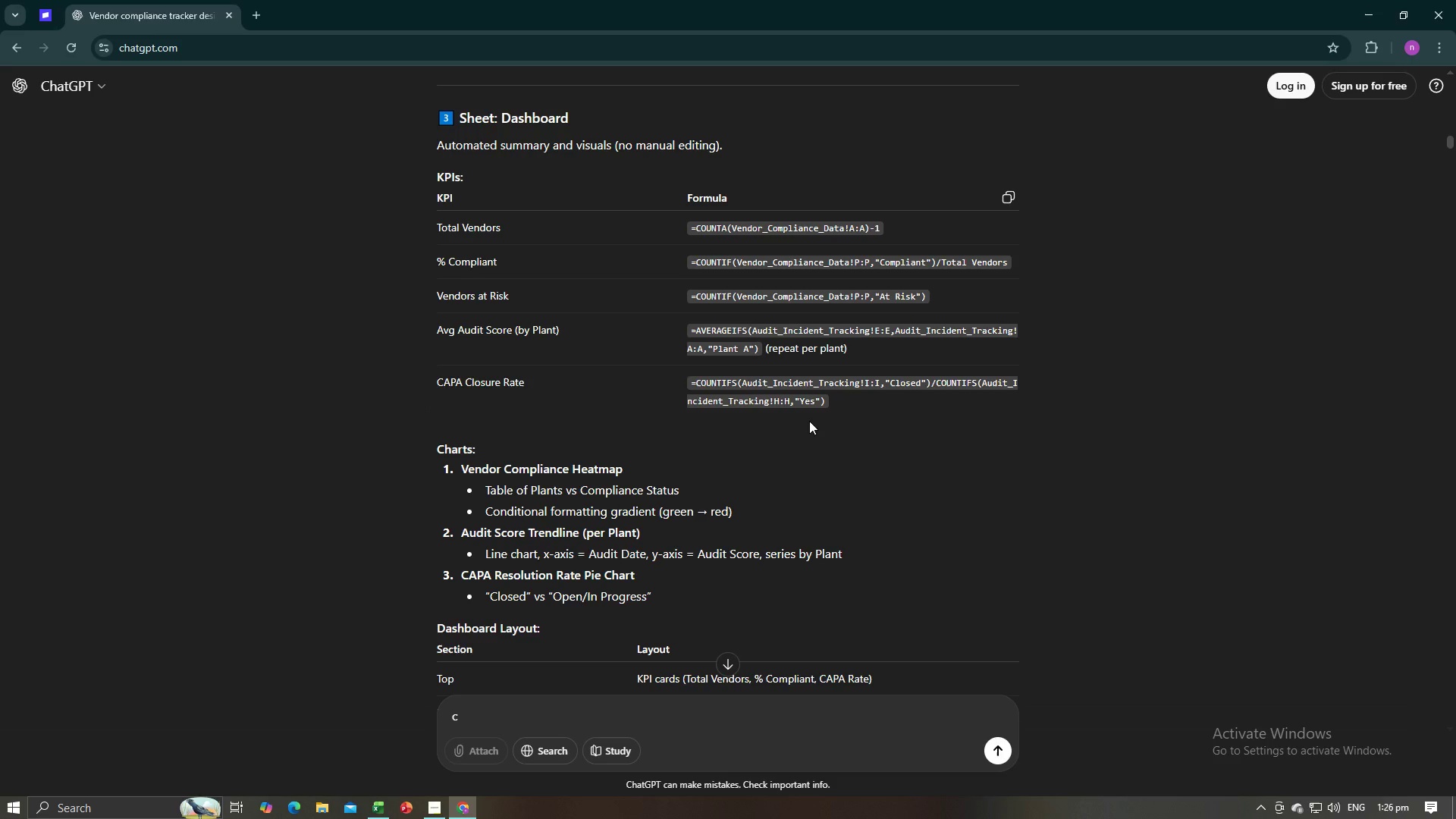 
left_click_drag(start_coordinate=[855, 384], to_coordinate=[869, 384])
 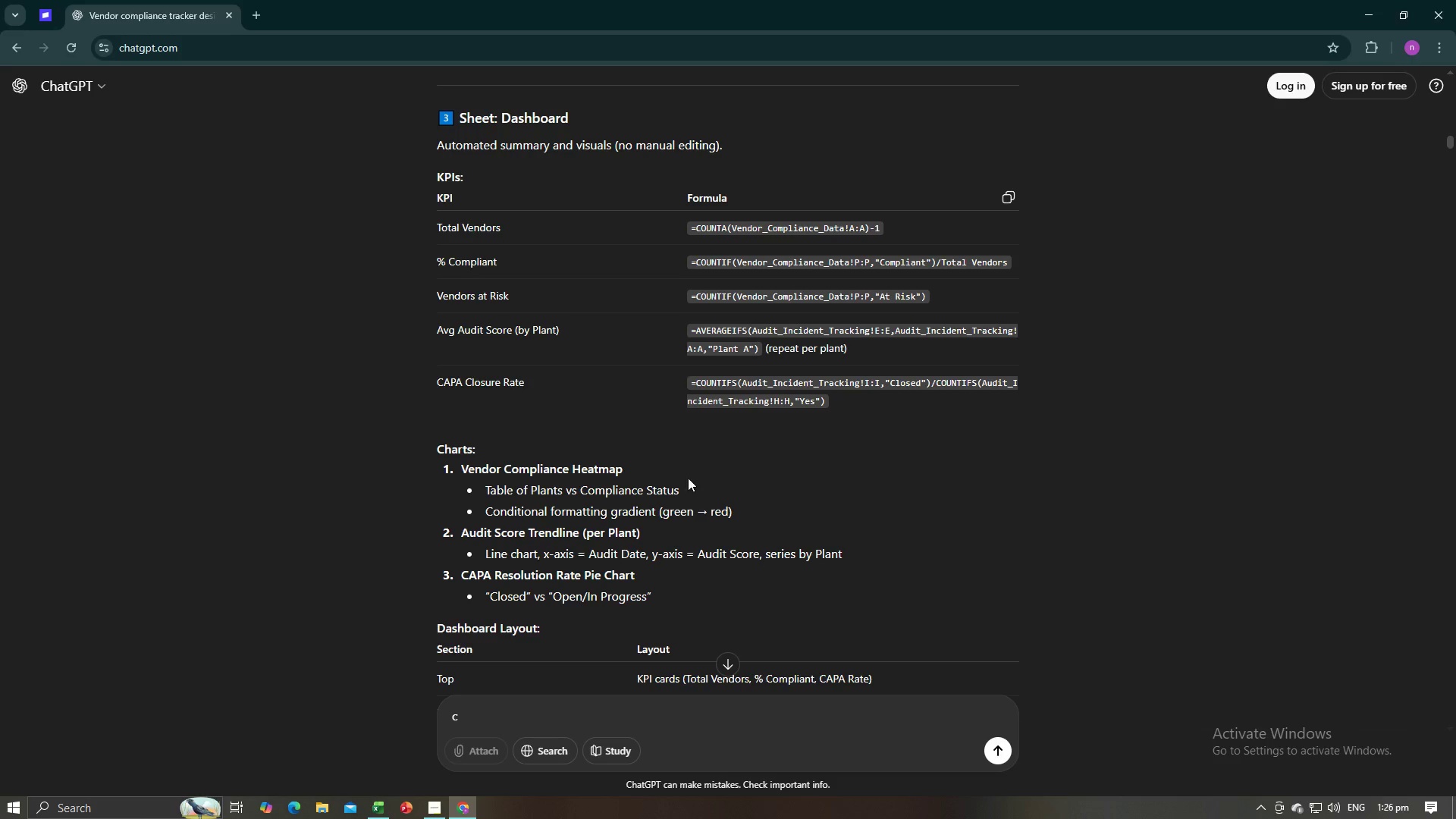 
scroll: coordinate [650, 462], scroll_direction: up, amount: 10.0
 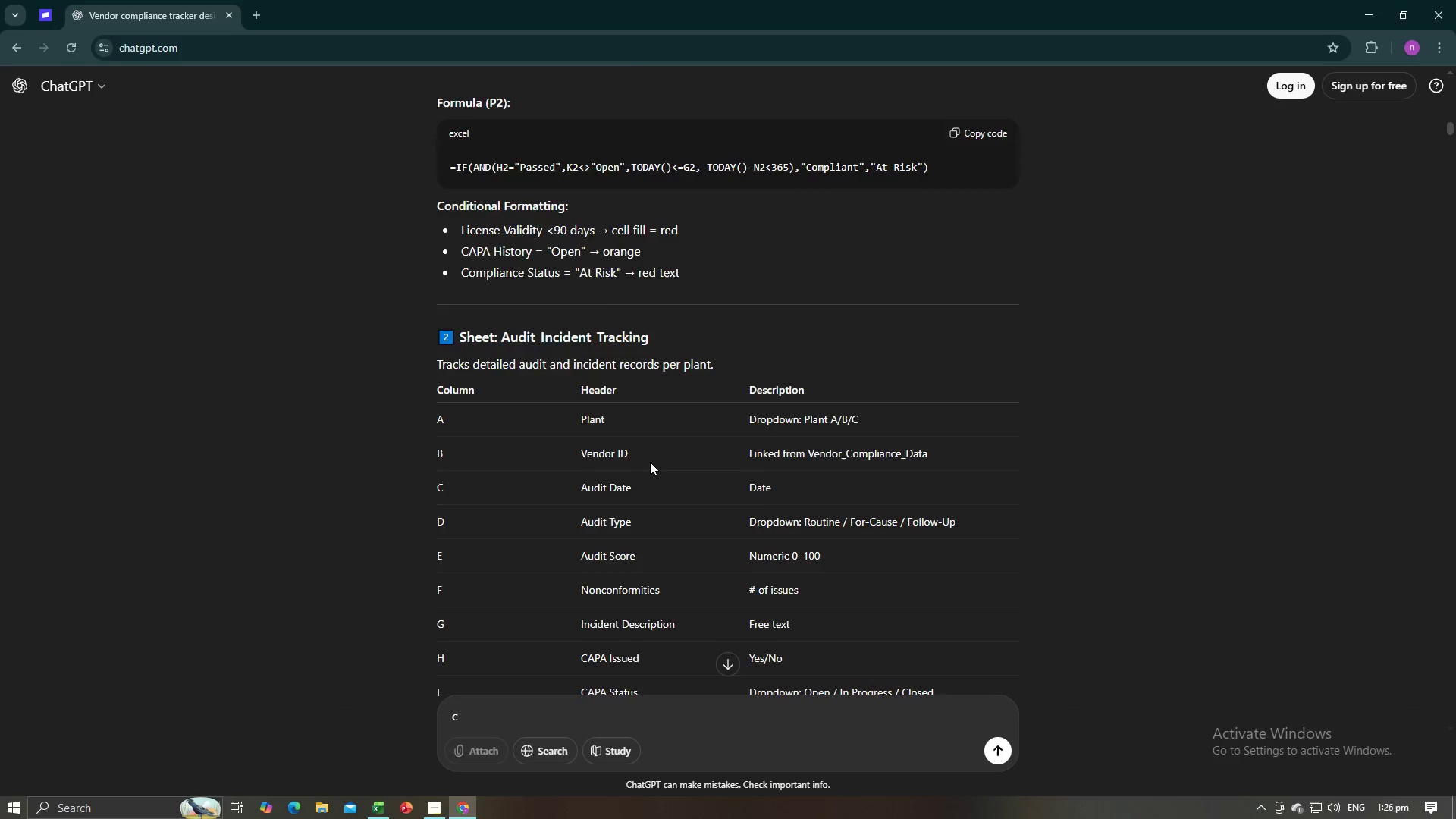 
scroll: coordinate [887, 434], scroll_direction: down, amount: 8.0
 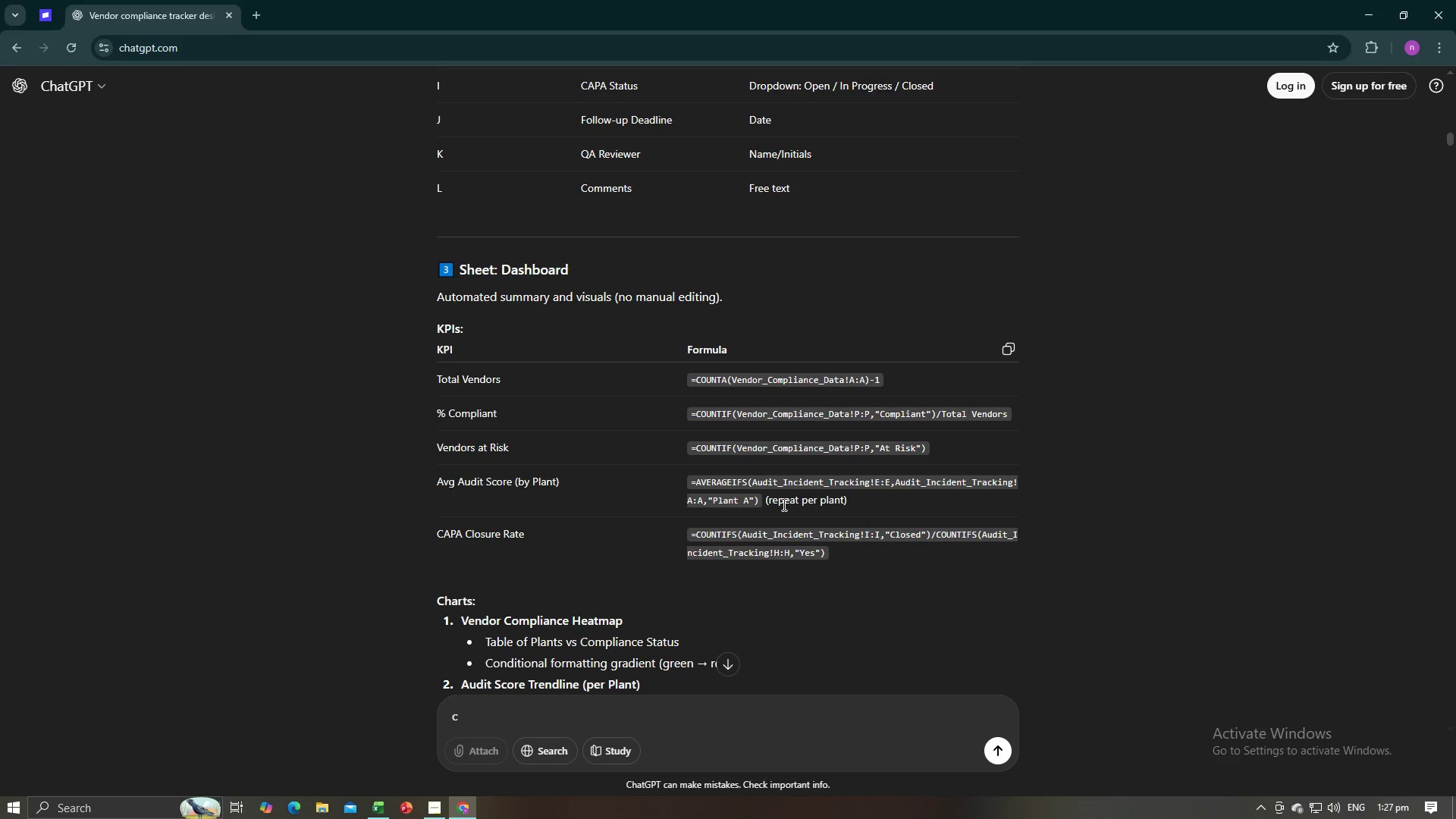 
left_click_drag(start_coordinate=[722, 498], to_coordinate=[730, 499])
 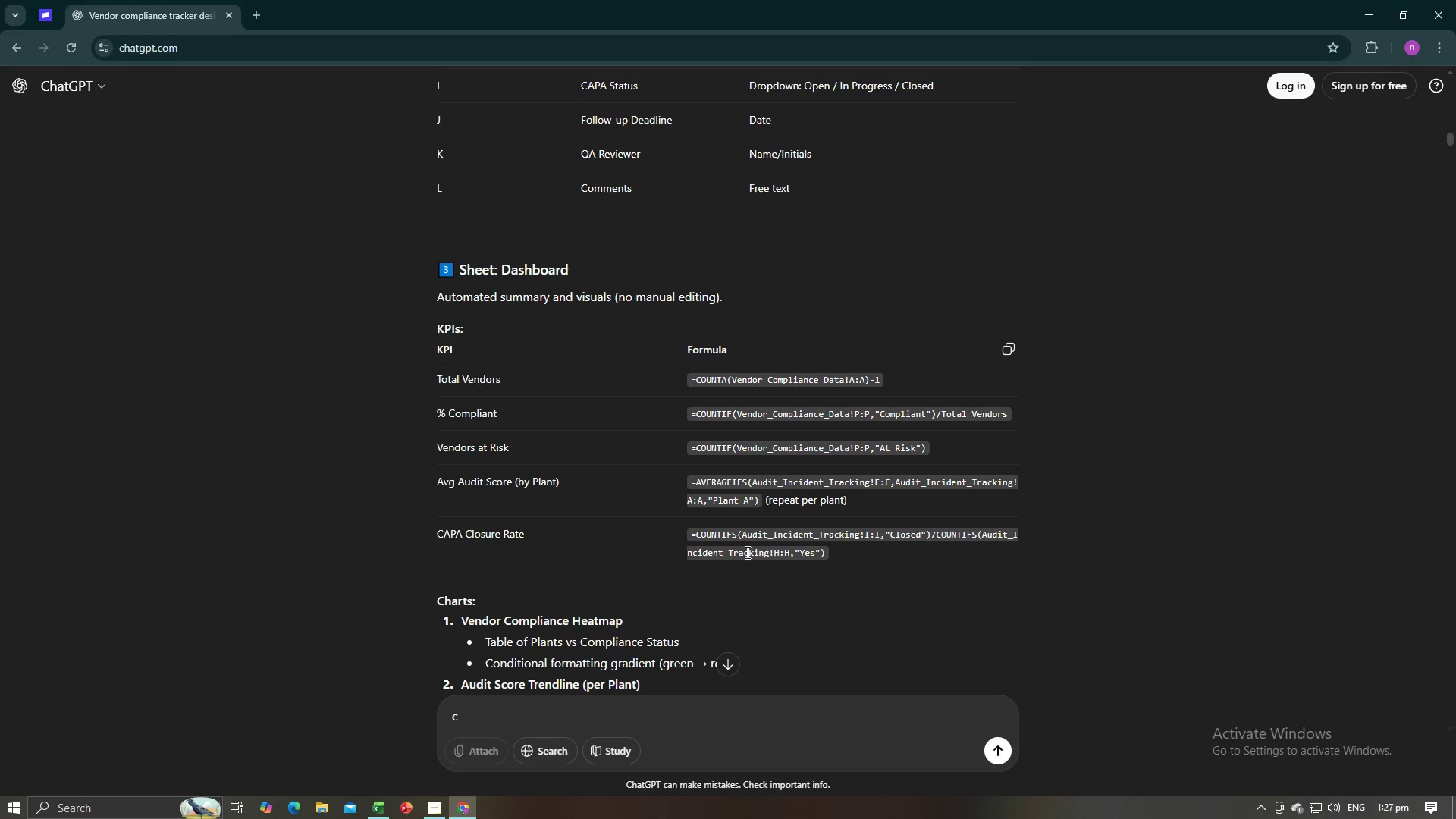 
double_click([738, 551])
 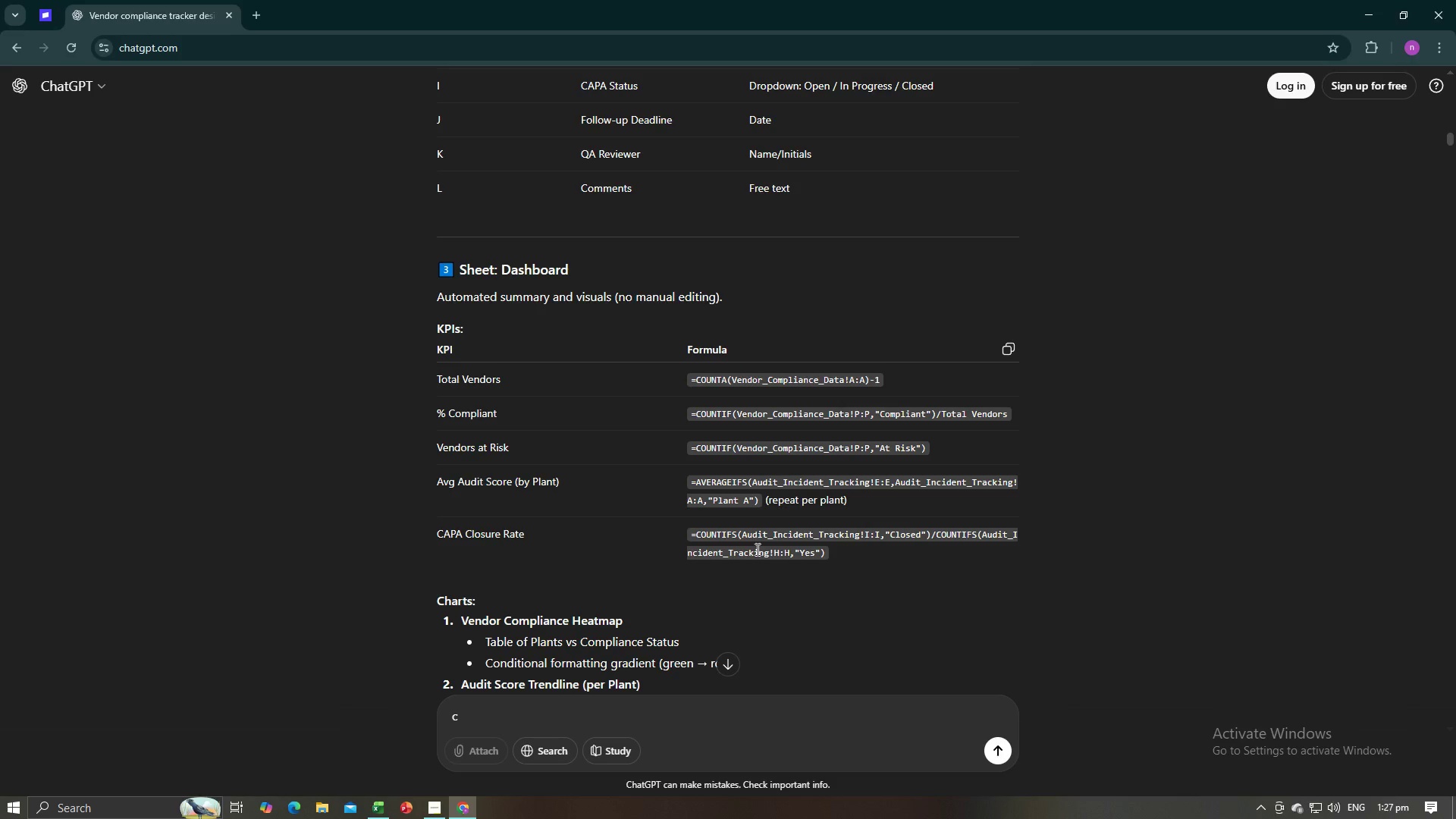 
left_click([756, 549])
 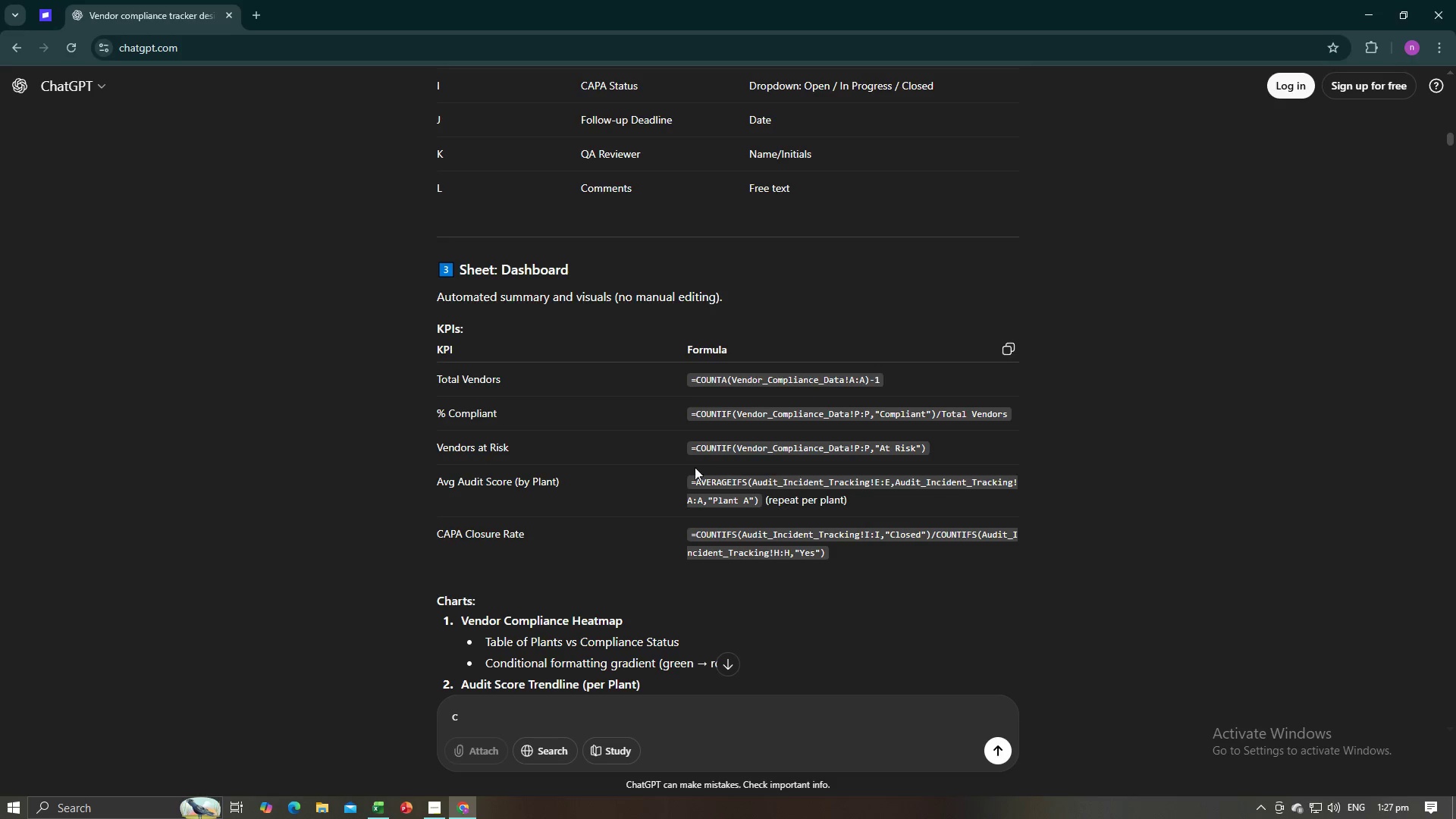 
scroll: coordinate [689, 465], scroll_direction: up, amount: 1.0
 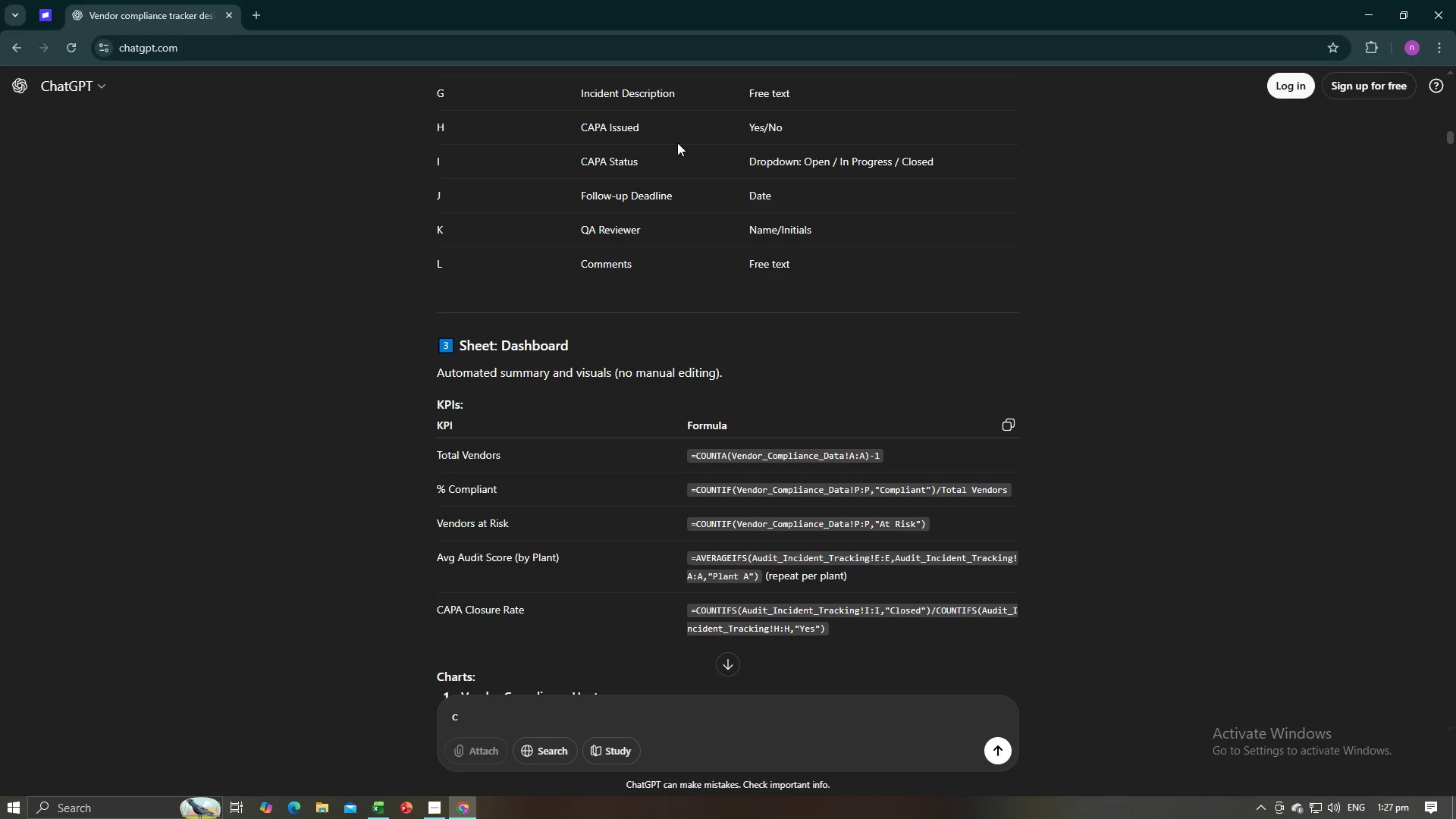 
key(Alt+AltLeft)
 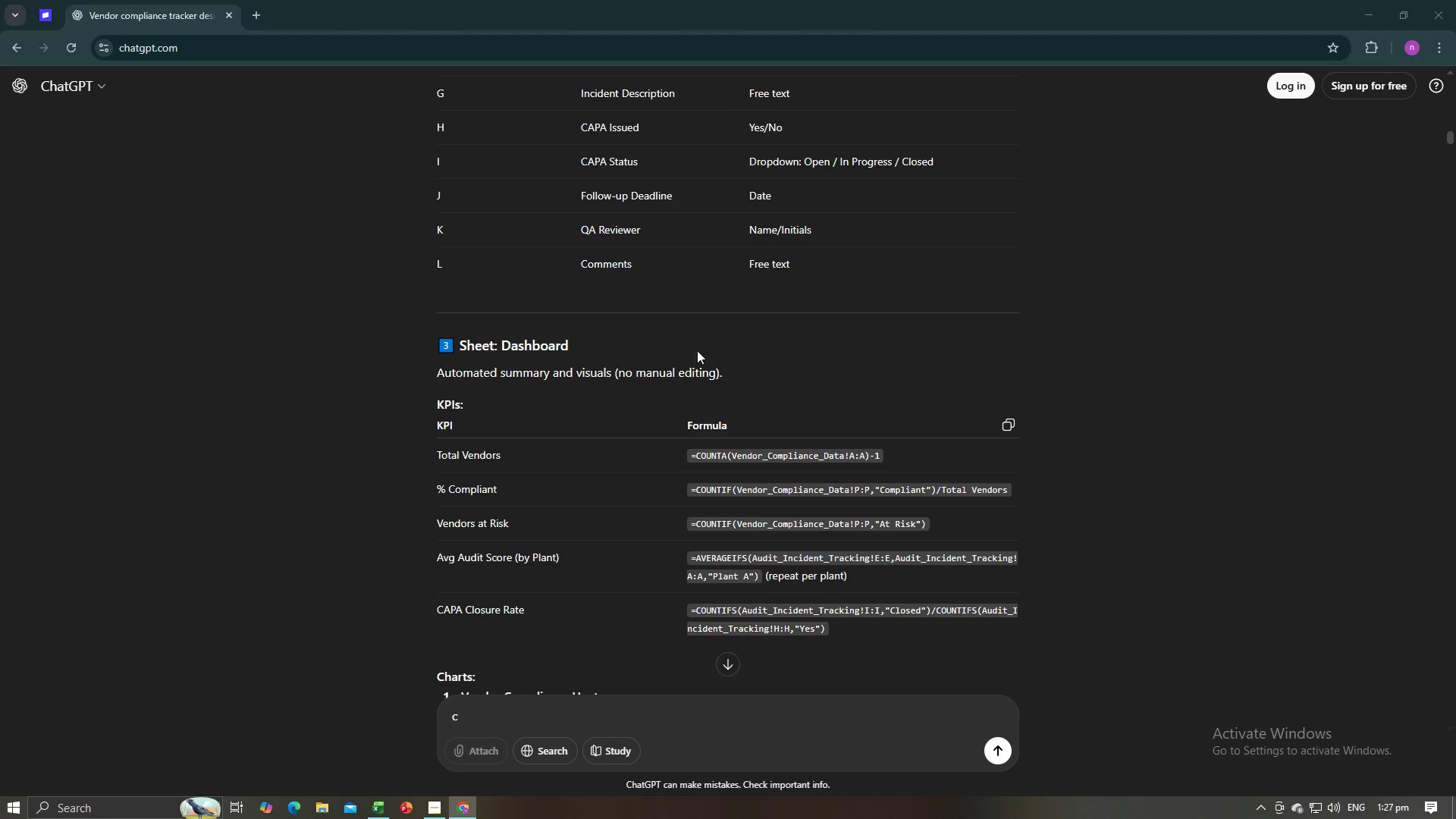 
key(Alt+Tab)